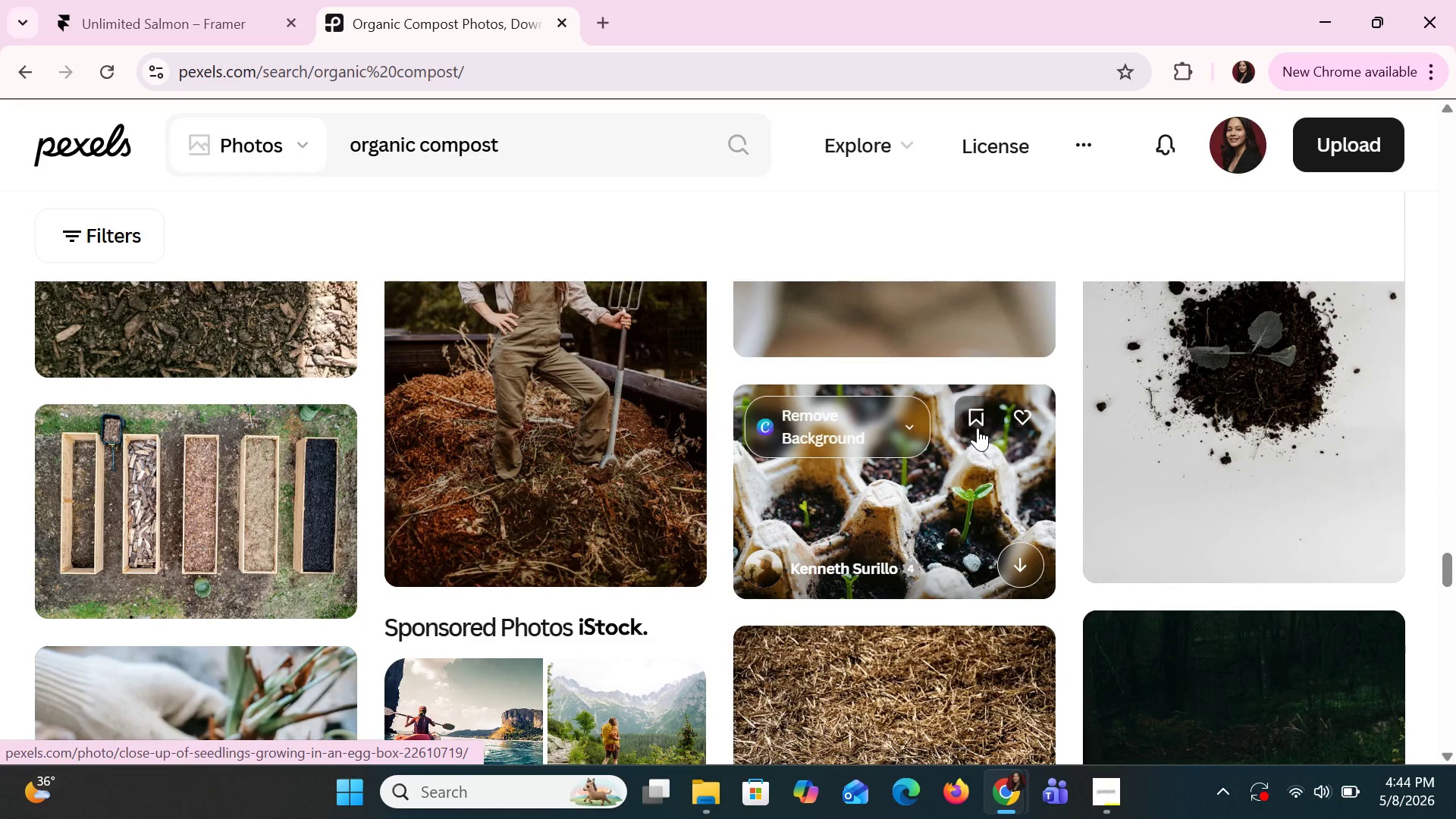 
scroll: coordinate [978, 446], scroll_direction: down, amount: 29.0
 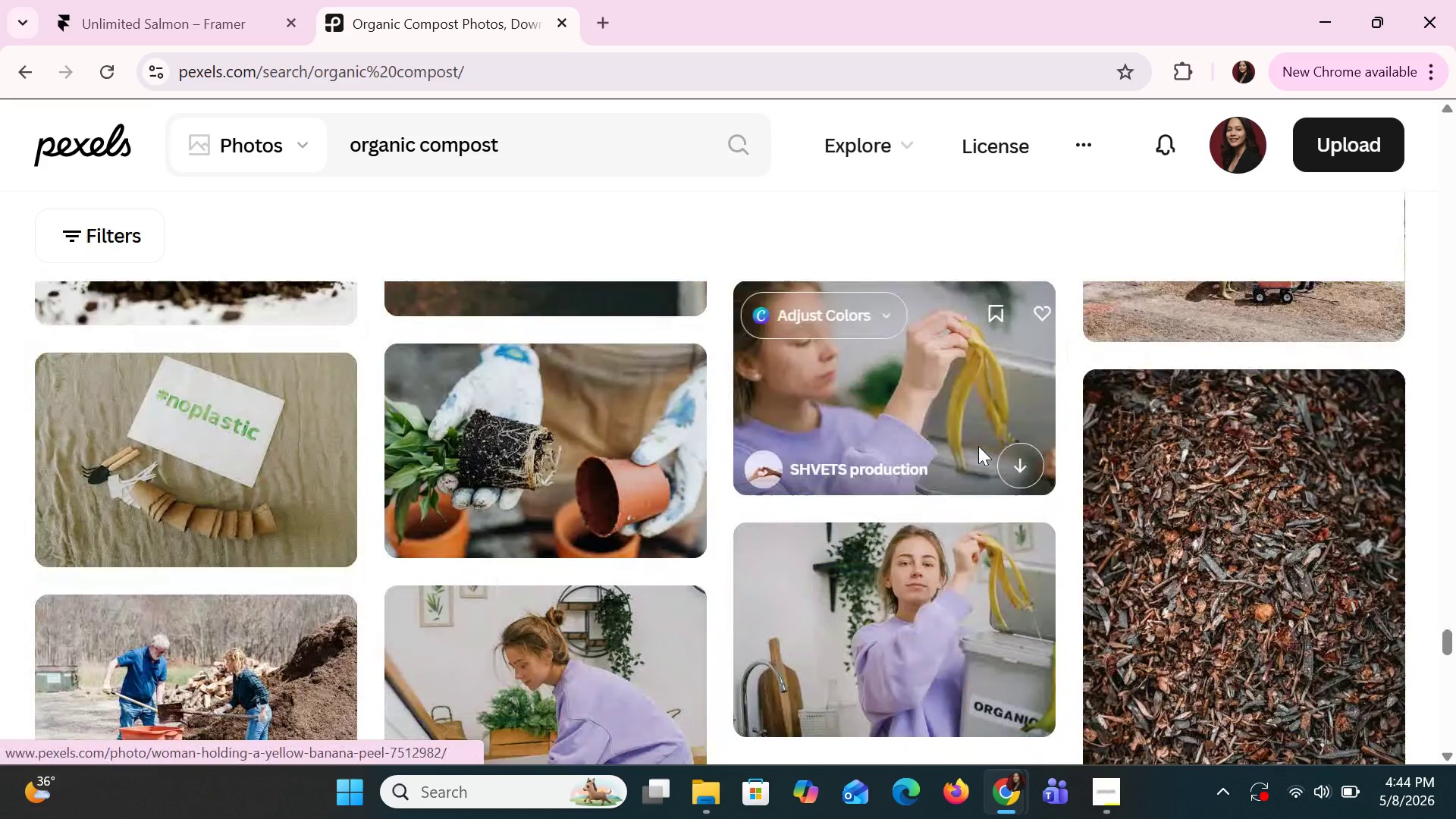 
scroll: coordinate [967, 472], scroll_direction: down, amount: 10.0
 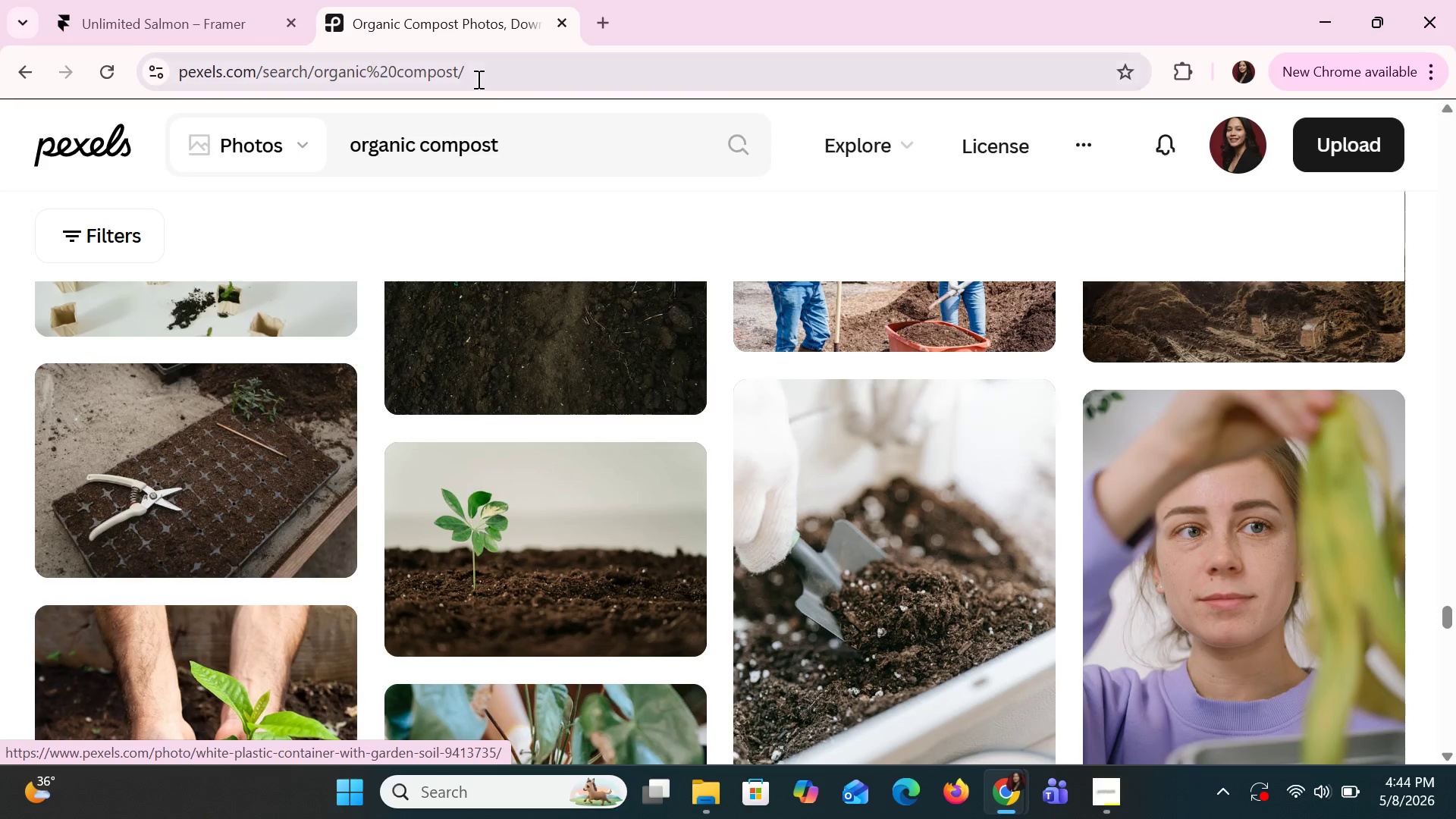 
left_click_drag(start_coordinate=[538, 158], to_coordinate=[318, 167])
 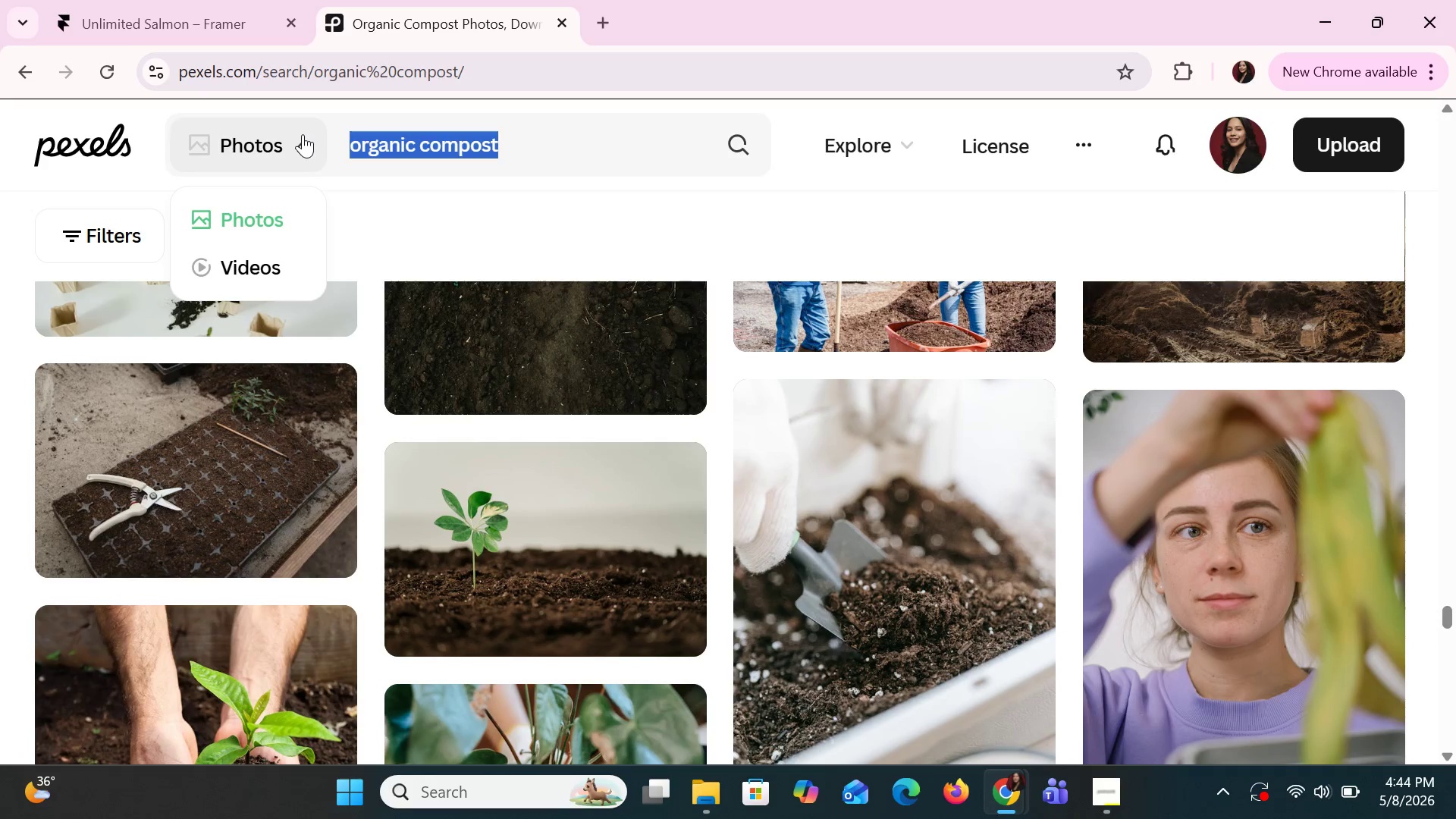 
type(dark o)
key(Backspace)
key(Backspace)
key(Backspace)
key(Backspace)
key(Backspace)
type(ark oi)
key(Backspace)
key(Backspace)
type(soil )
 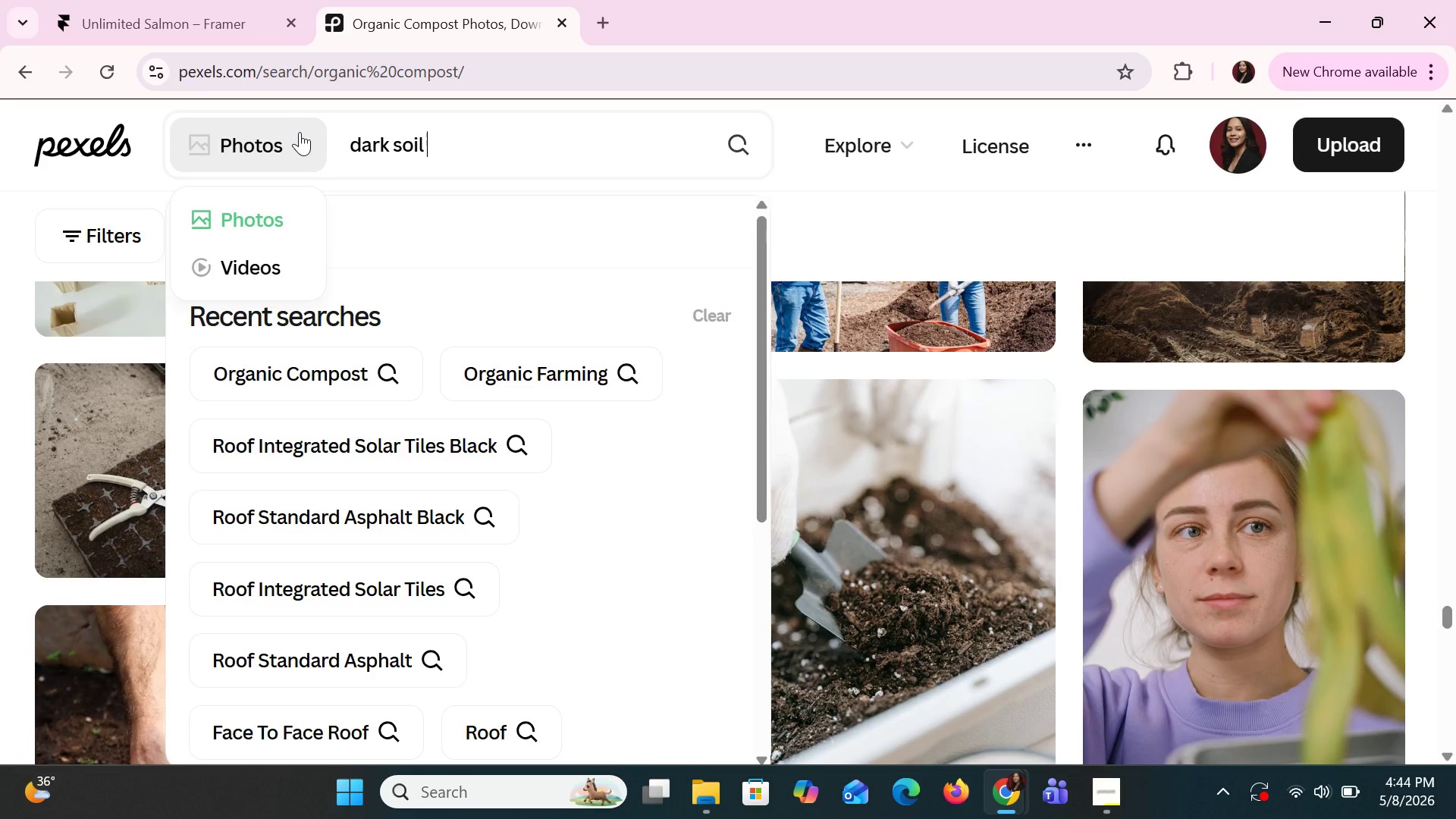 
key(Enter)
 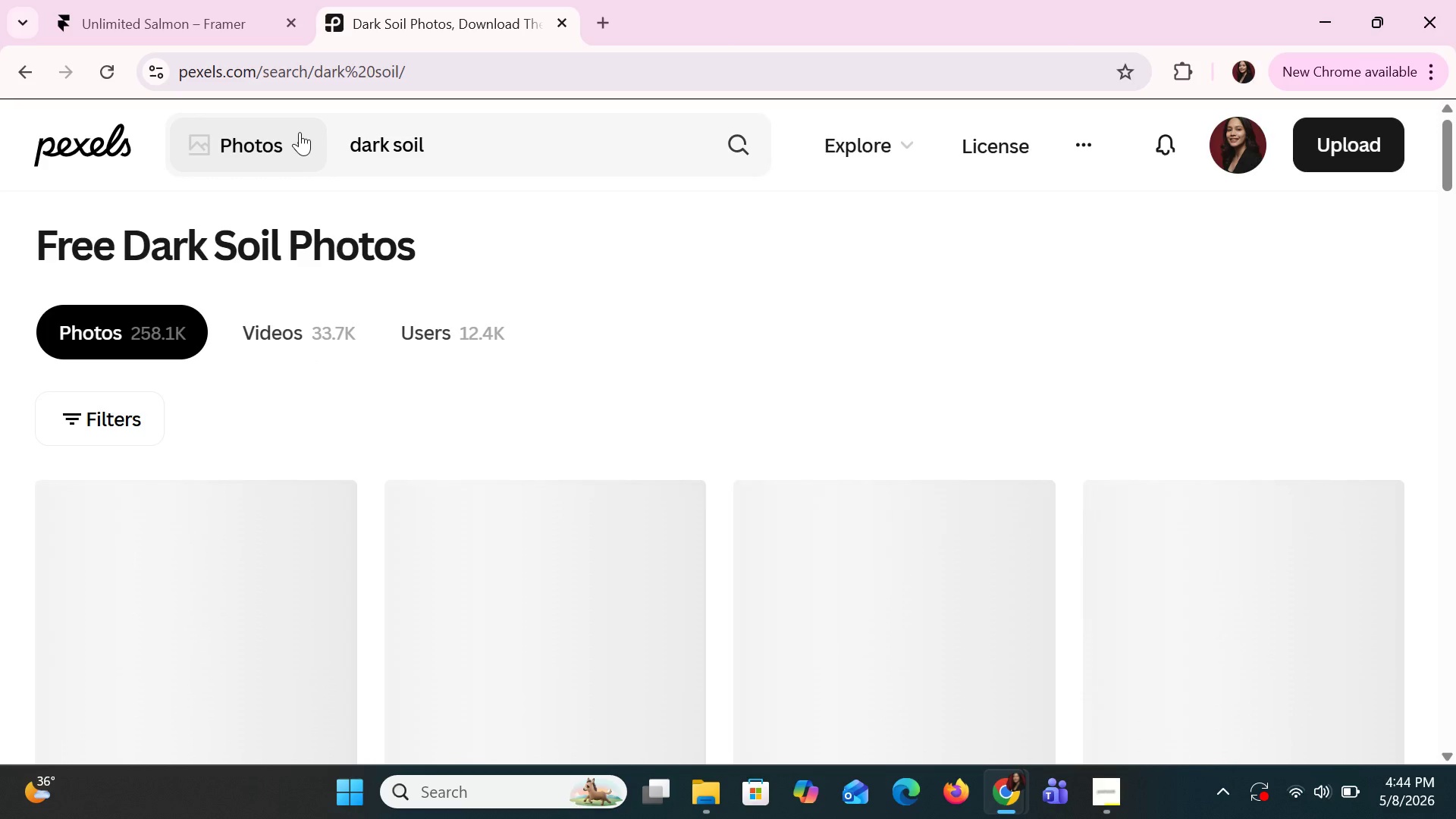 
wait(13.91)
 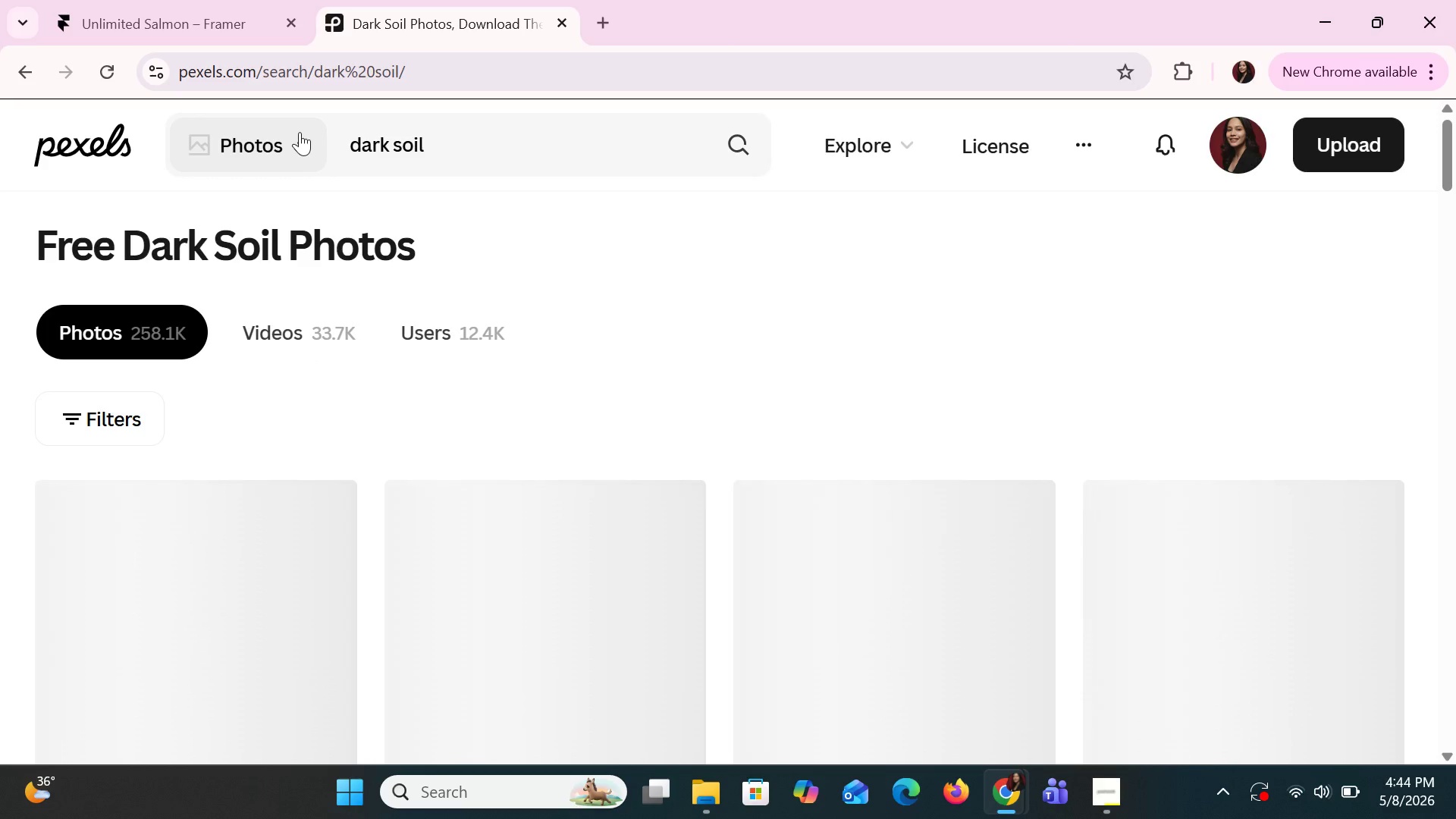 
scroll: coordinate [722, 593], scroll_direction: down, amount: 11.0
 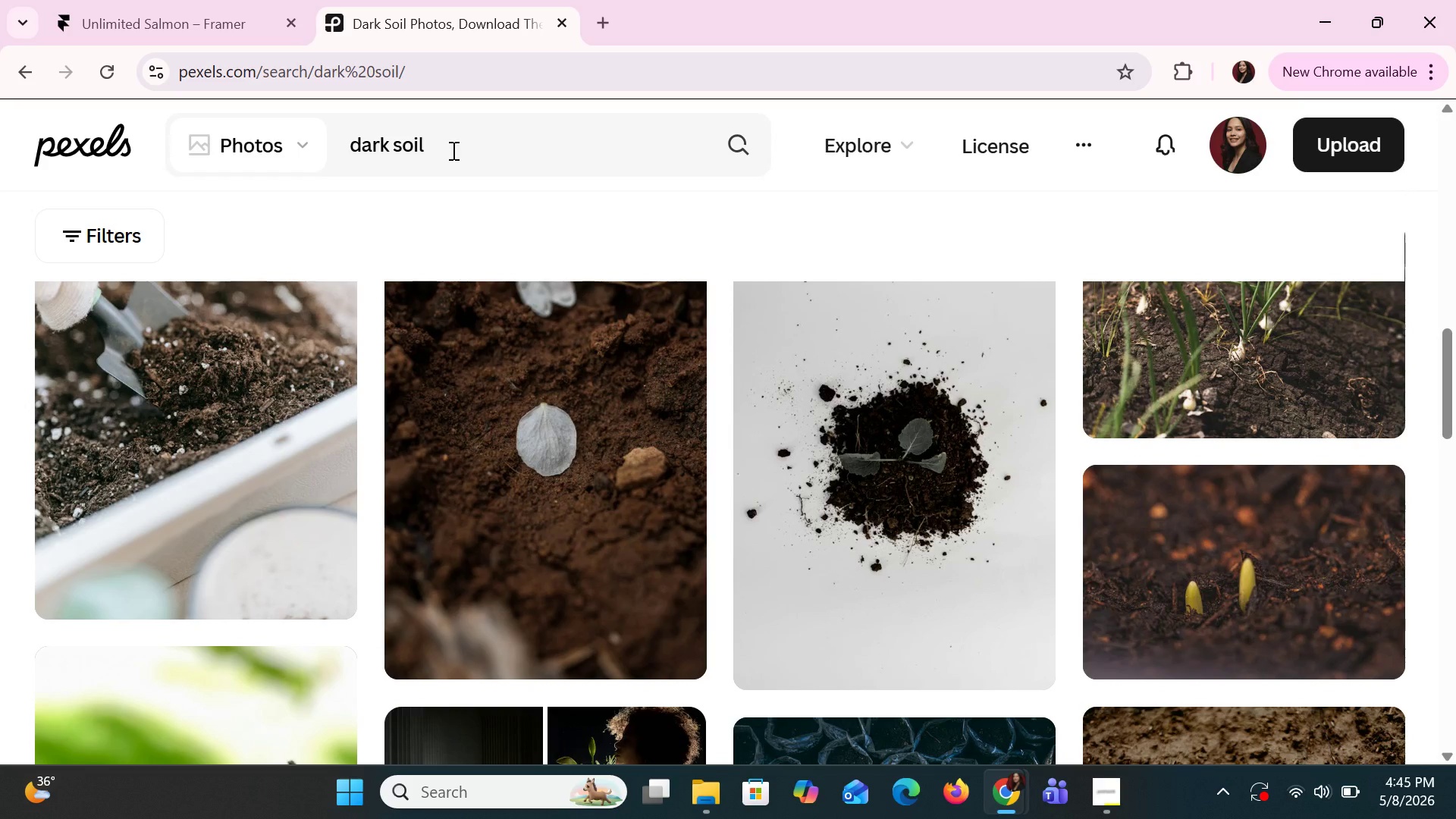 
left_click_drag(start_coordinate=[452, 150], to_coordinate=[352, 169])
 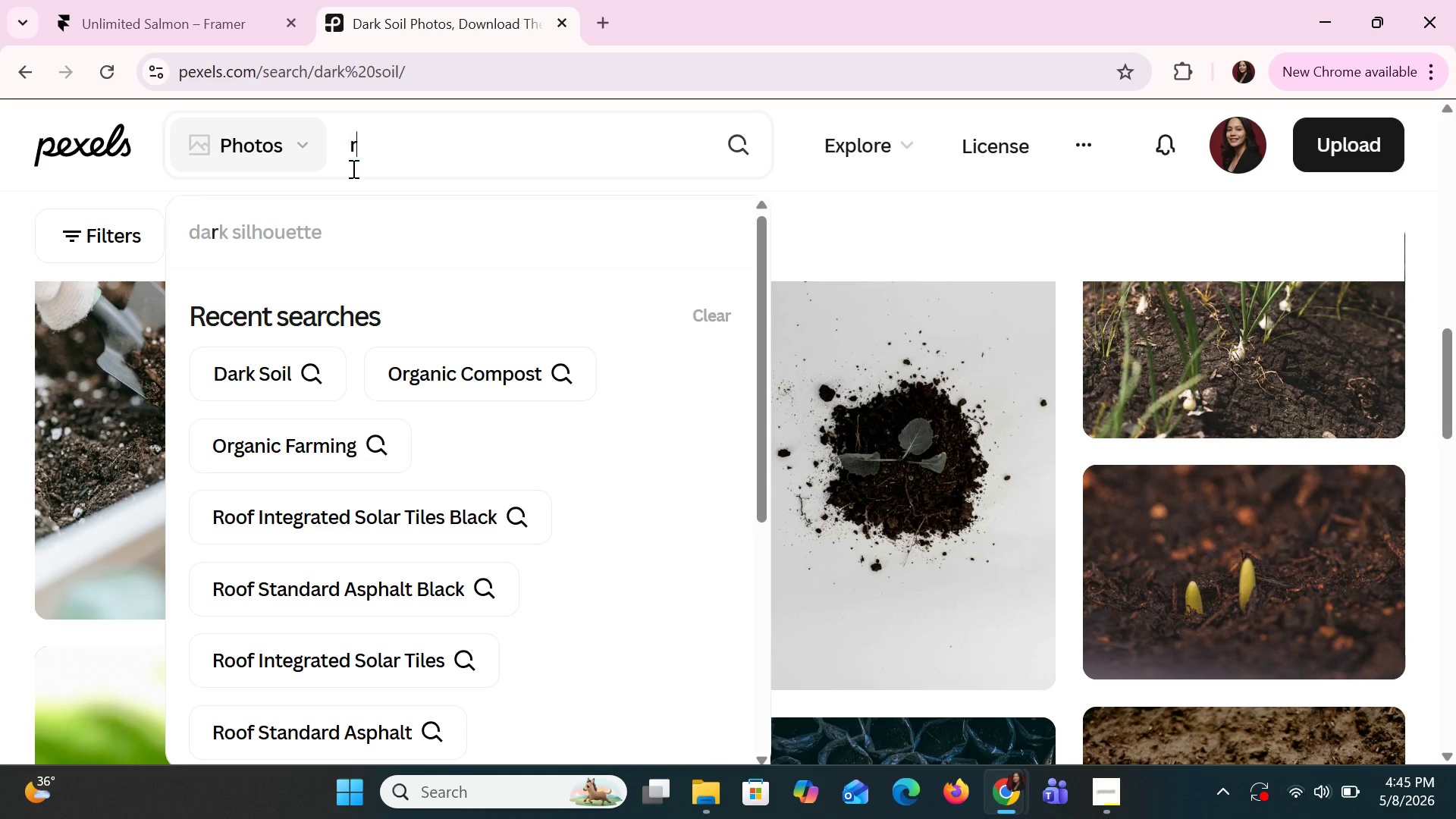 
type(rich compost soil)
 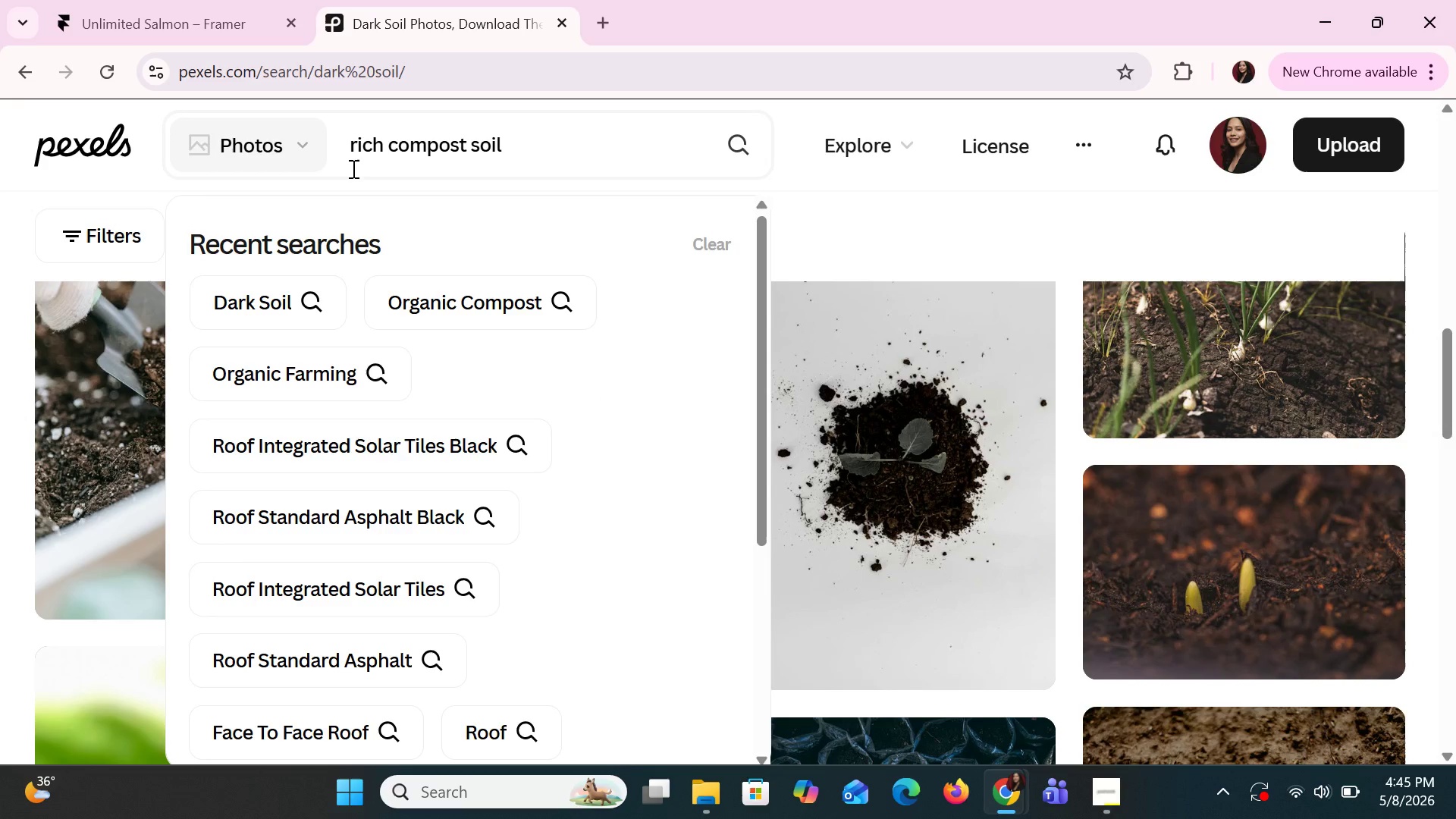 
key(Enter)
 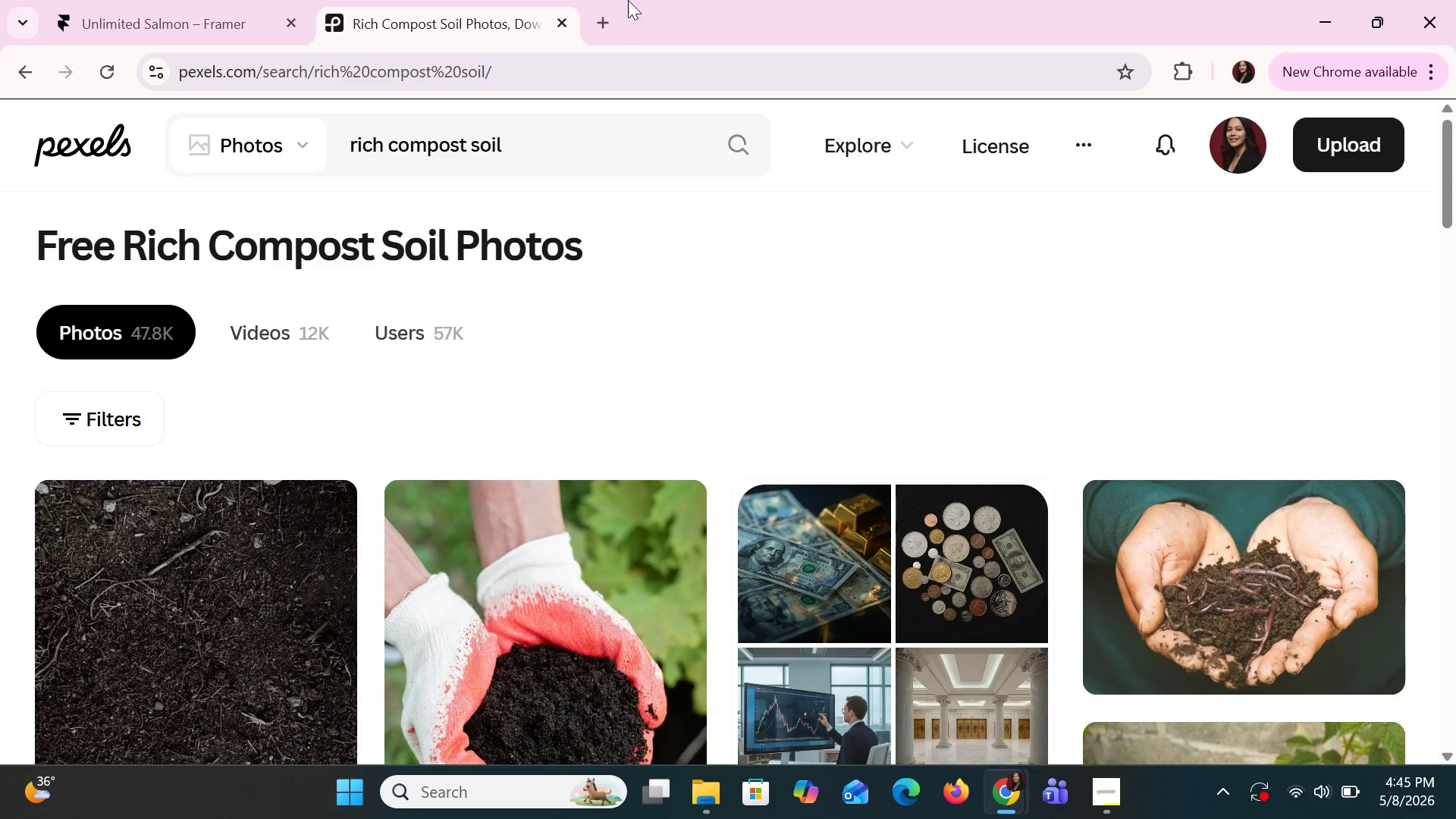 
scroll: coordinate [757, 620], scroll_direction: down, amount: 7.0
 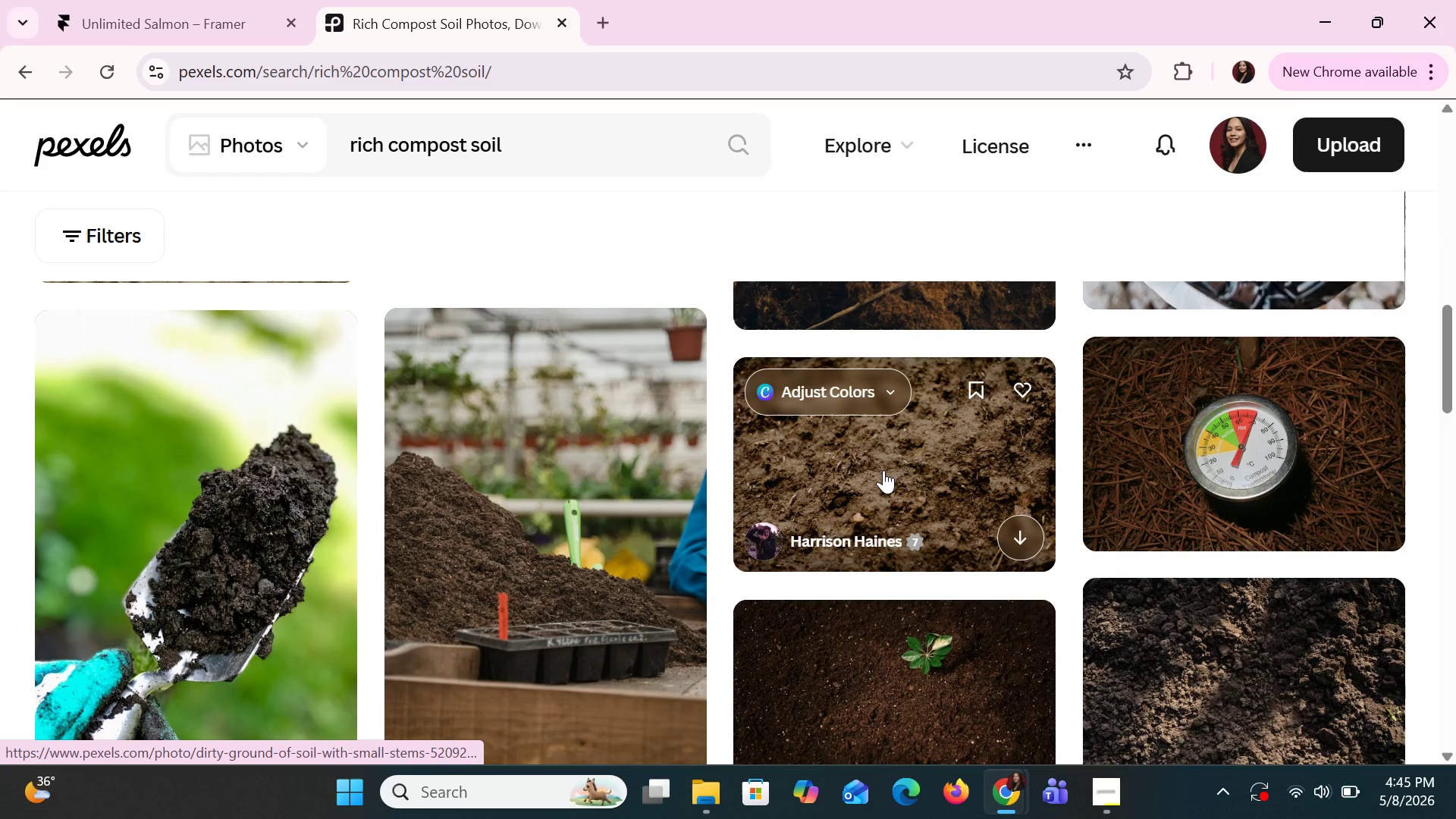 
wait(6.62)
 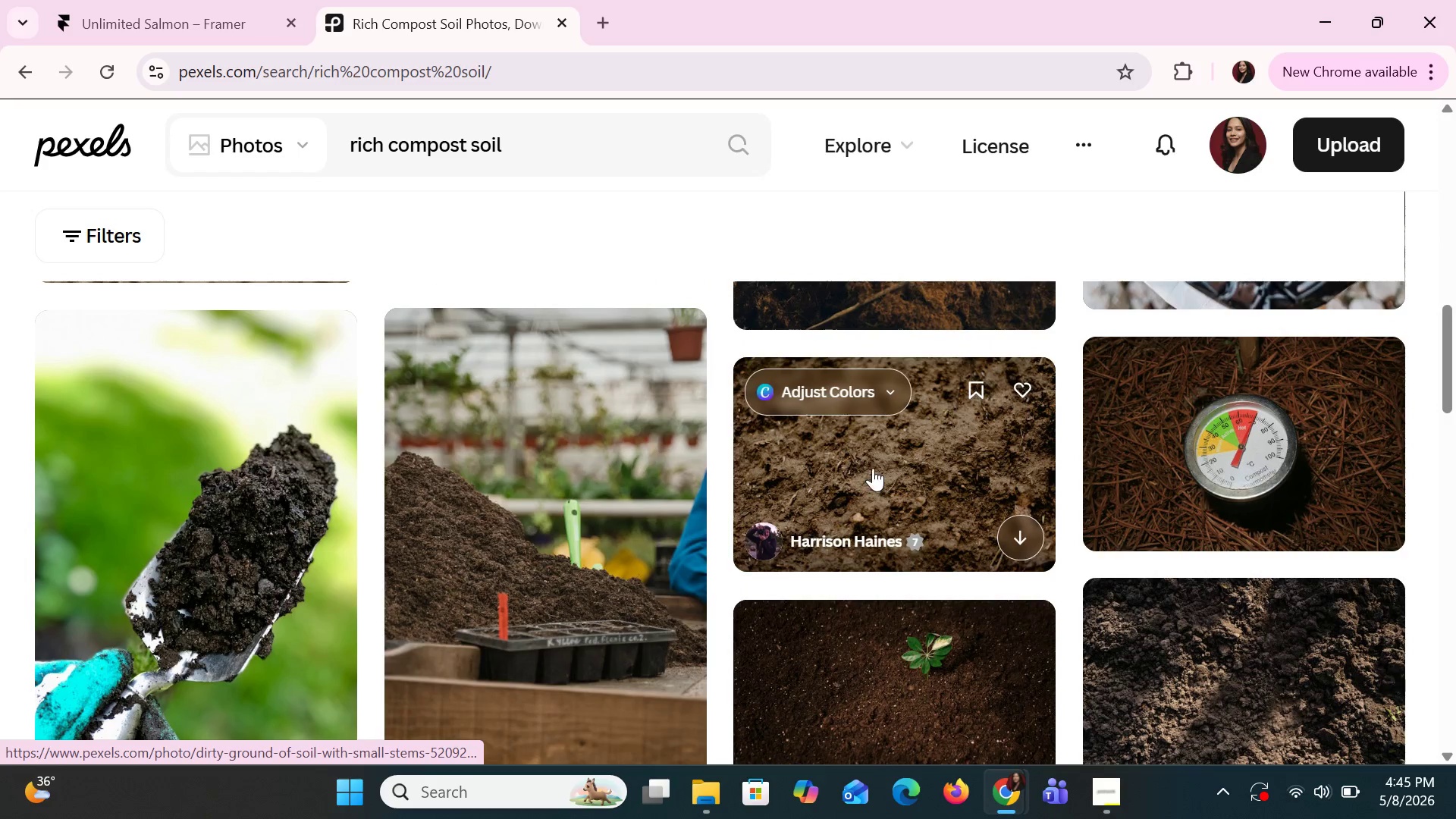 
scroll: coordinate [890, 513], scroll_direction: down, amount: 2.0
 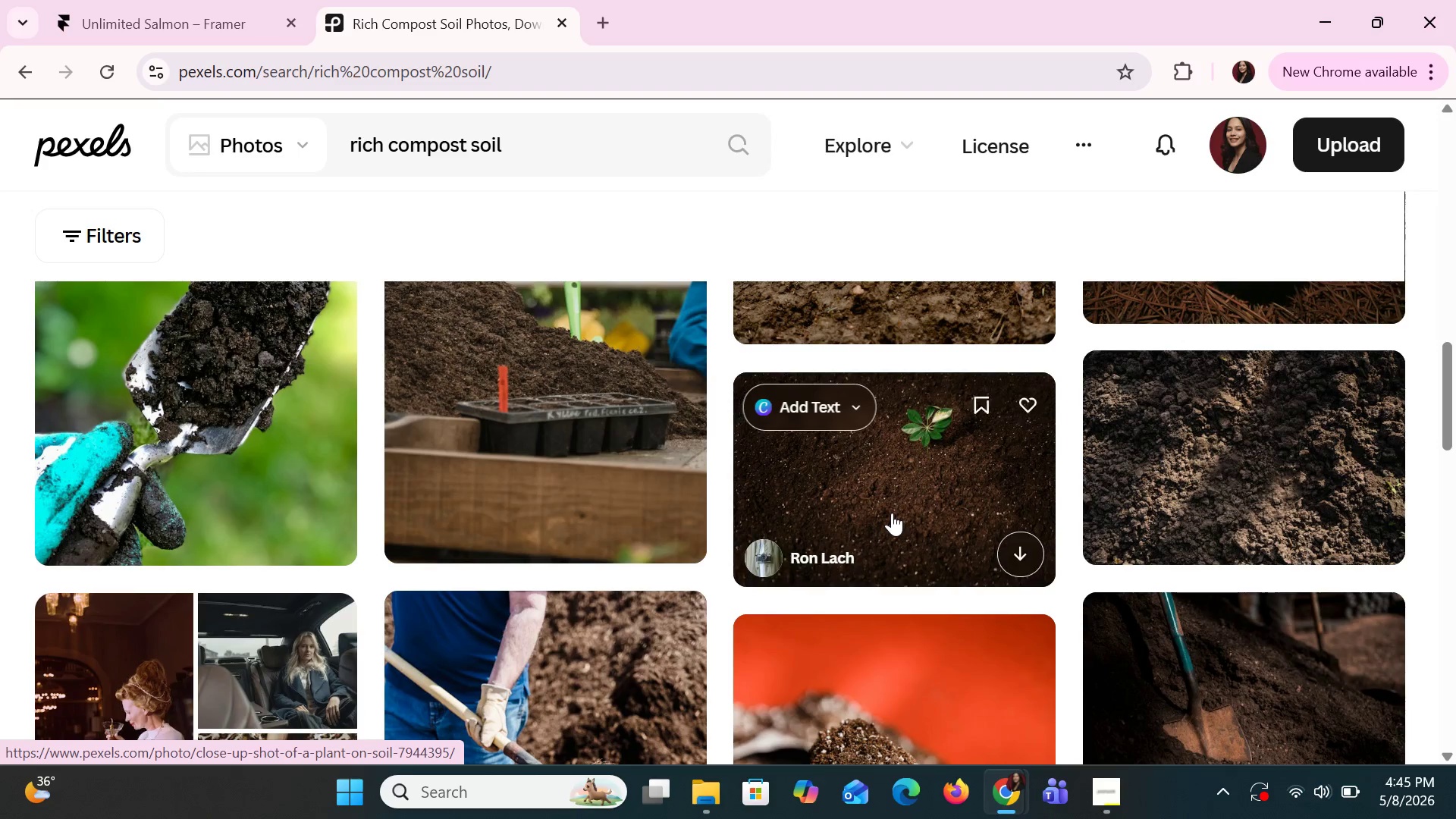 
left_click([892, 513])
 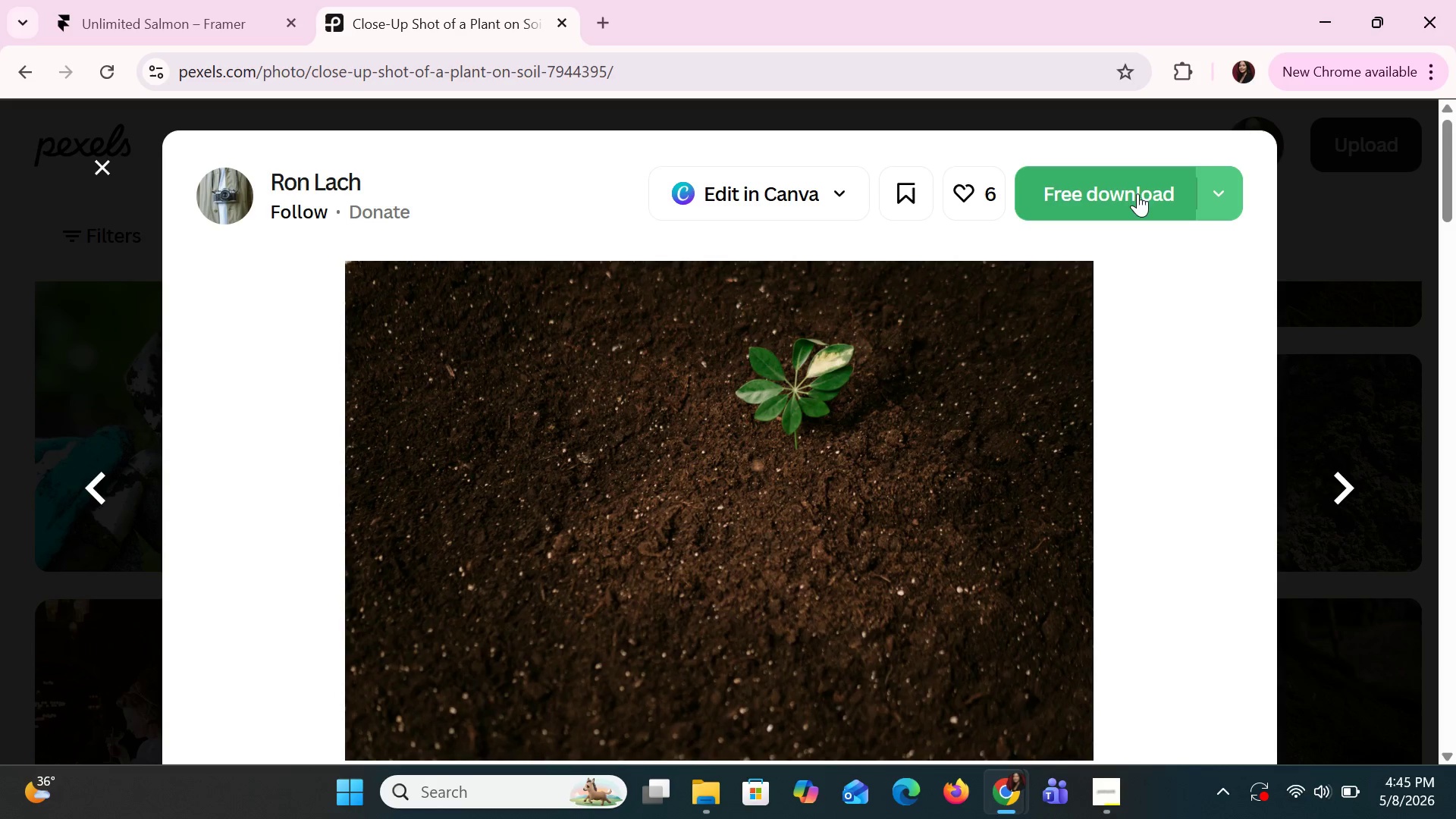 
left_click([1101, 193])
 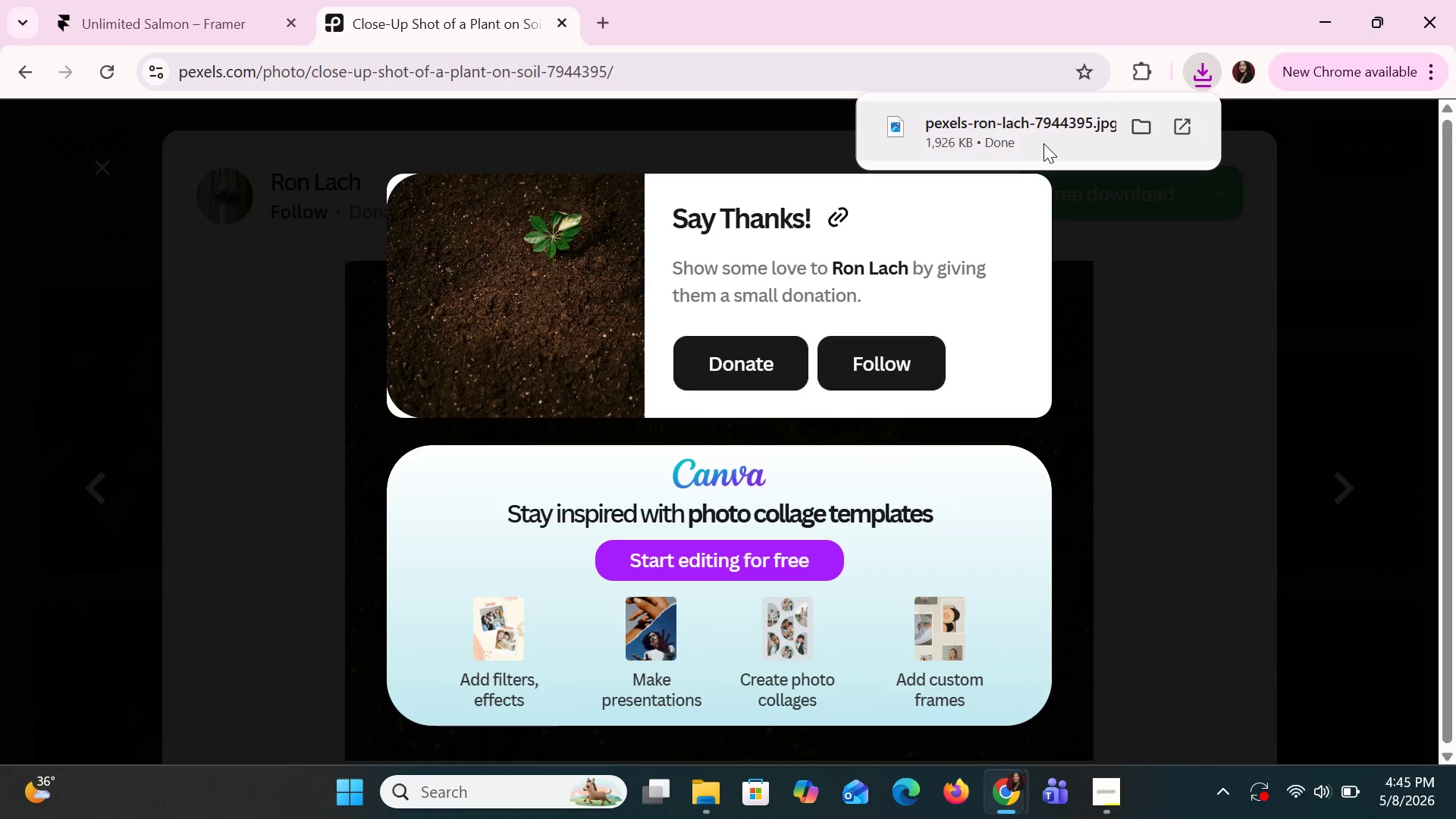 
left_click([280, 218])
 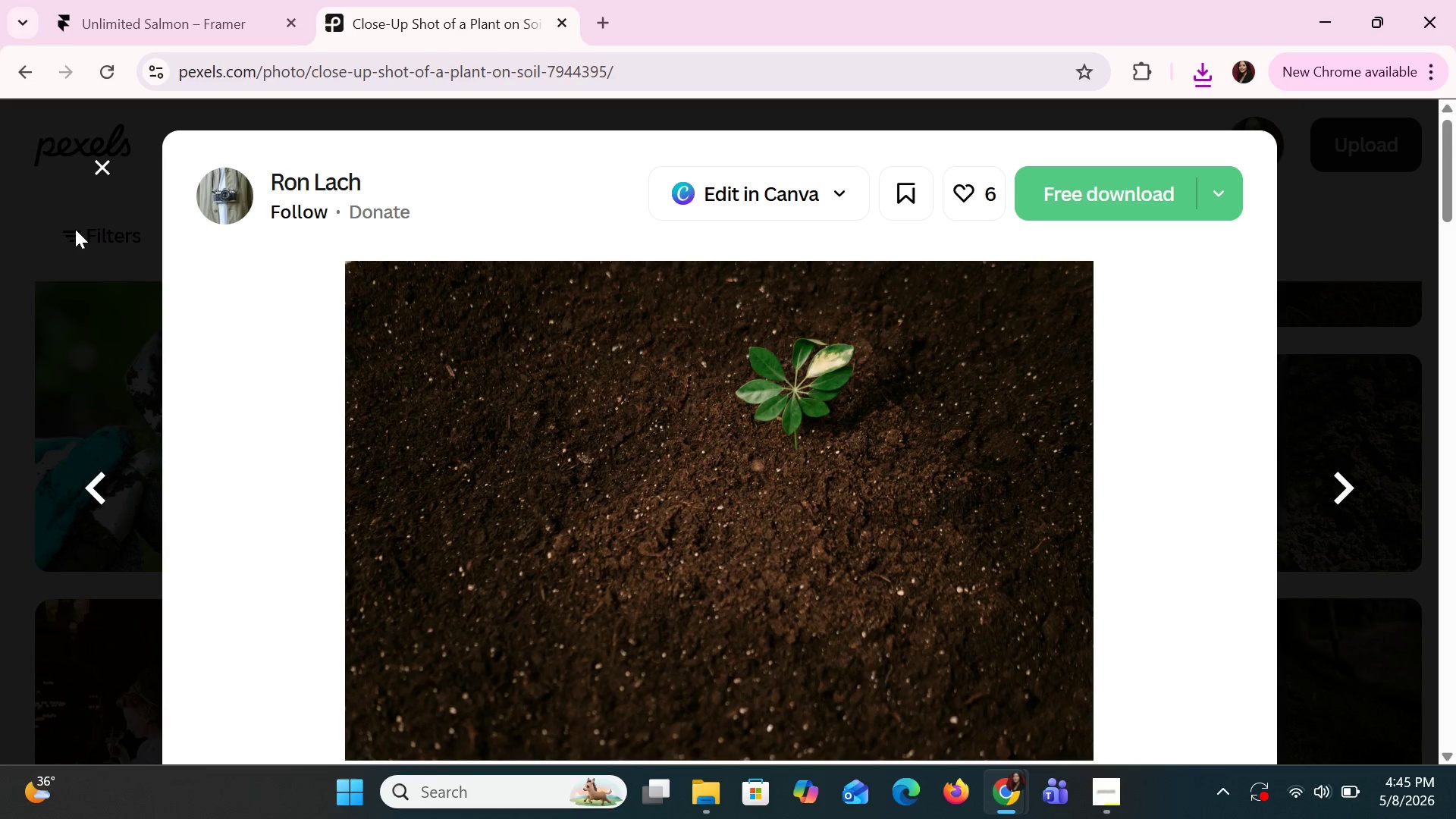 
left_click([93, 164])
 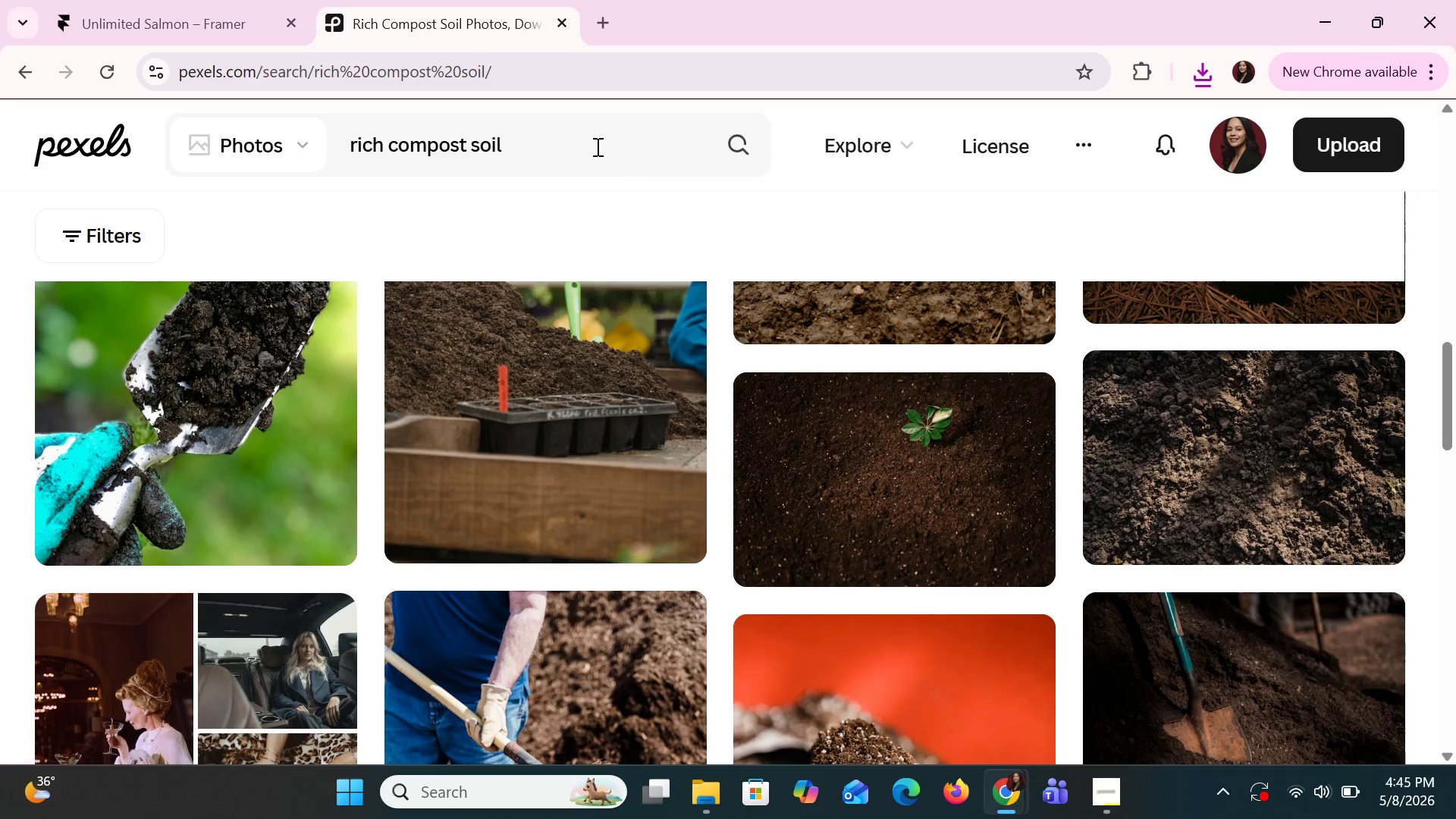 
left_click_drag(start_coordinate=[595, 146], to_coordinate=[199, 180])
 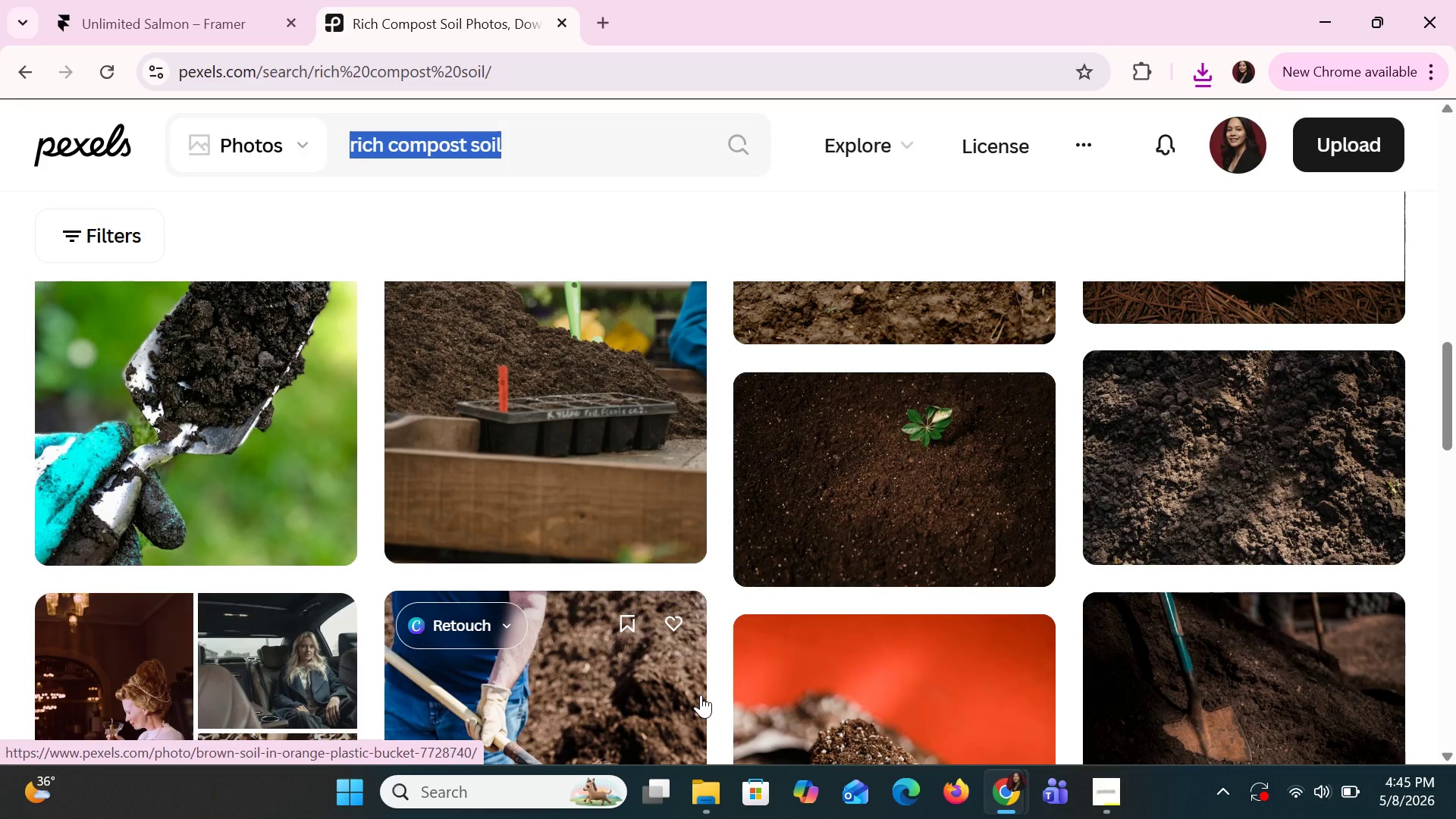 
wait(5.66)
 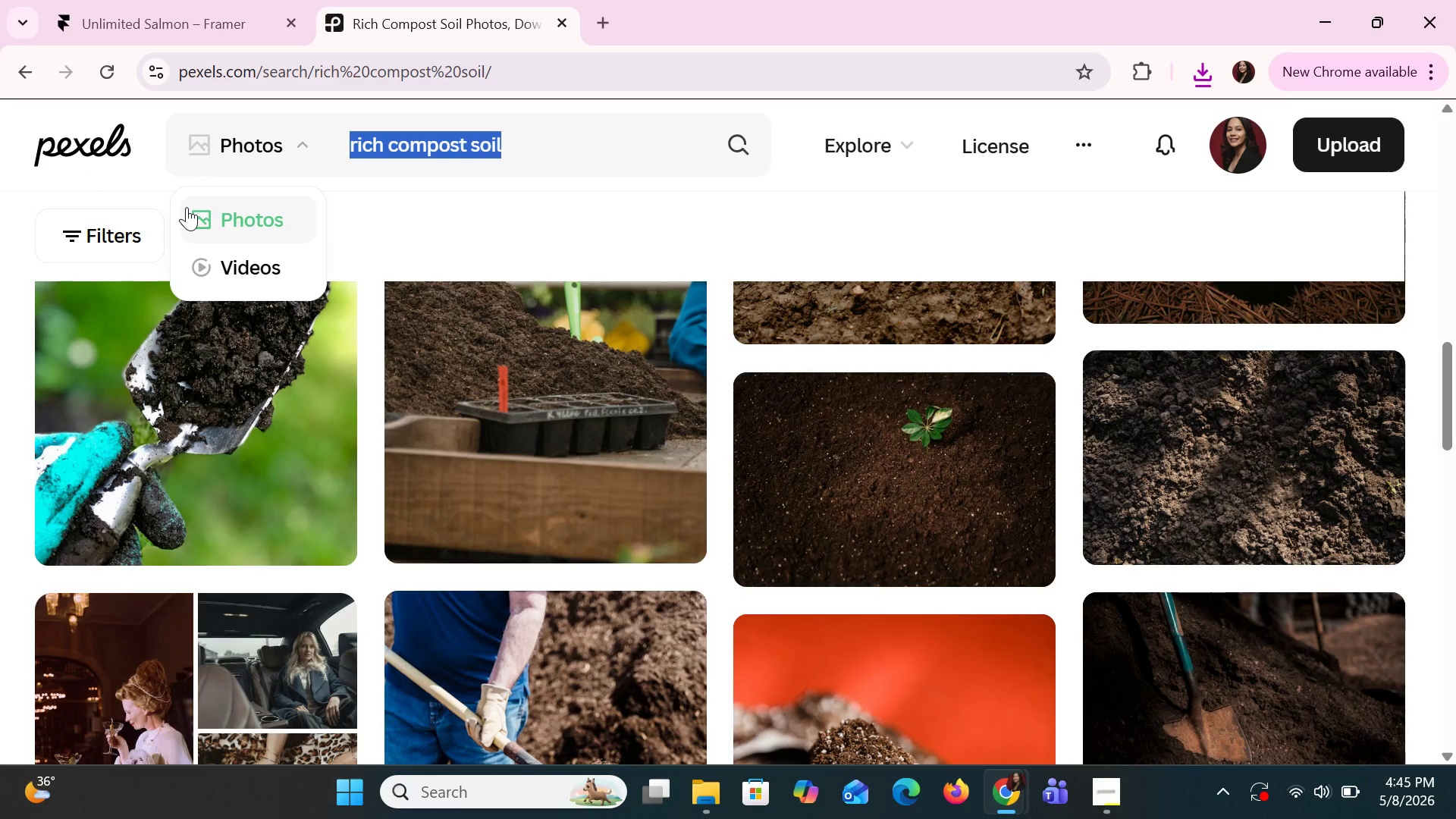 
key(Alt+AltLeft)
 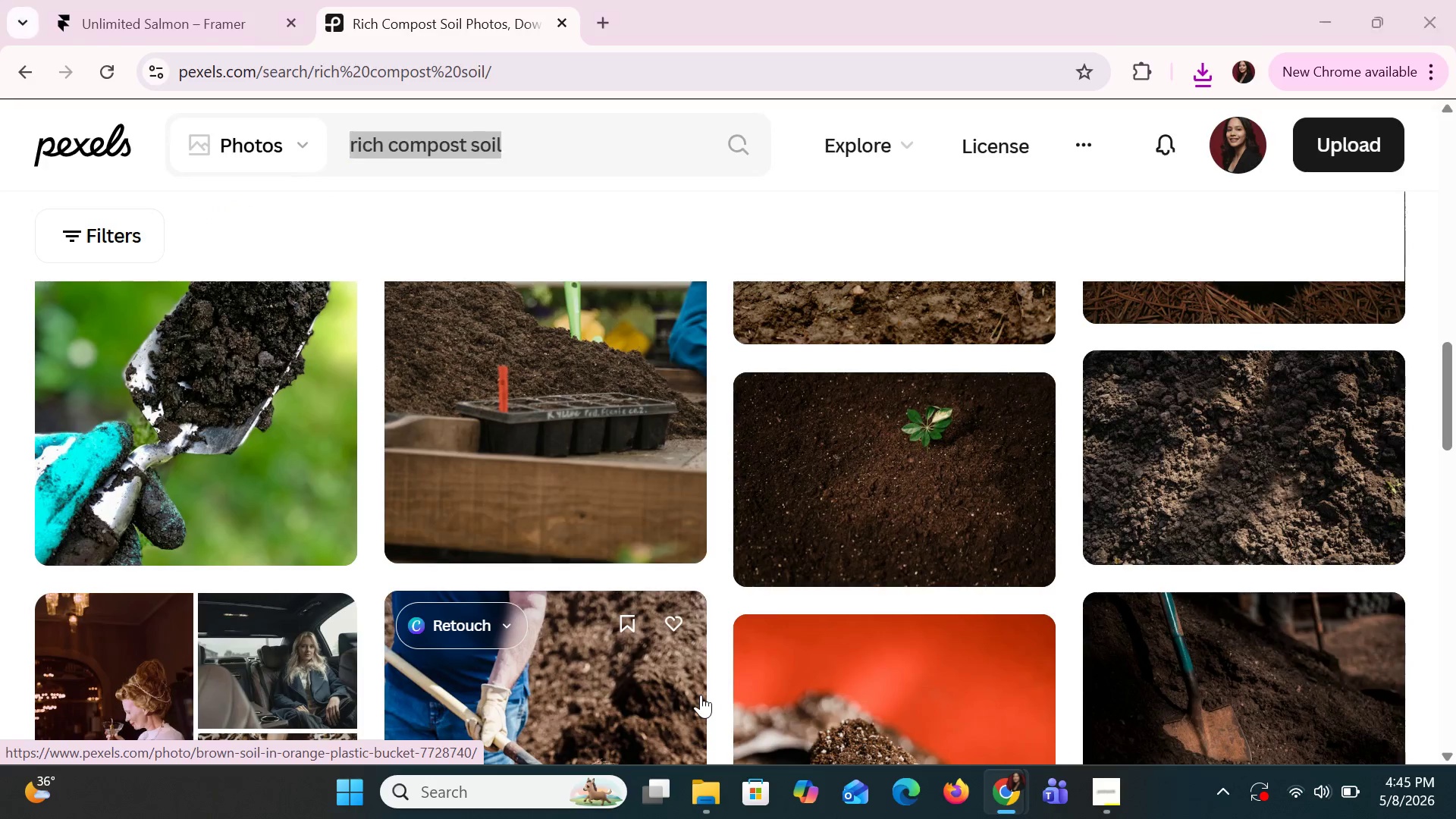 
key(Alt+Tab)
 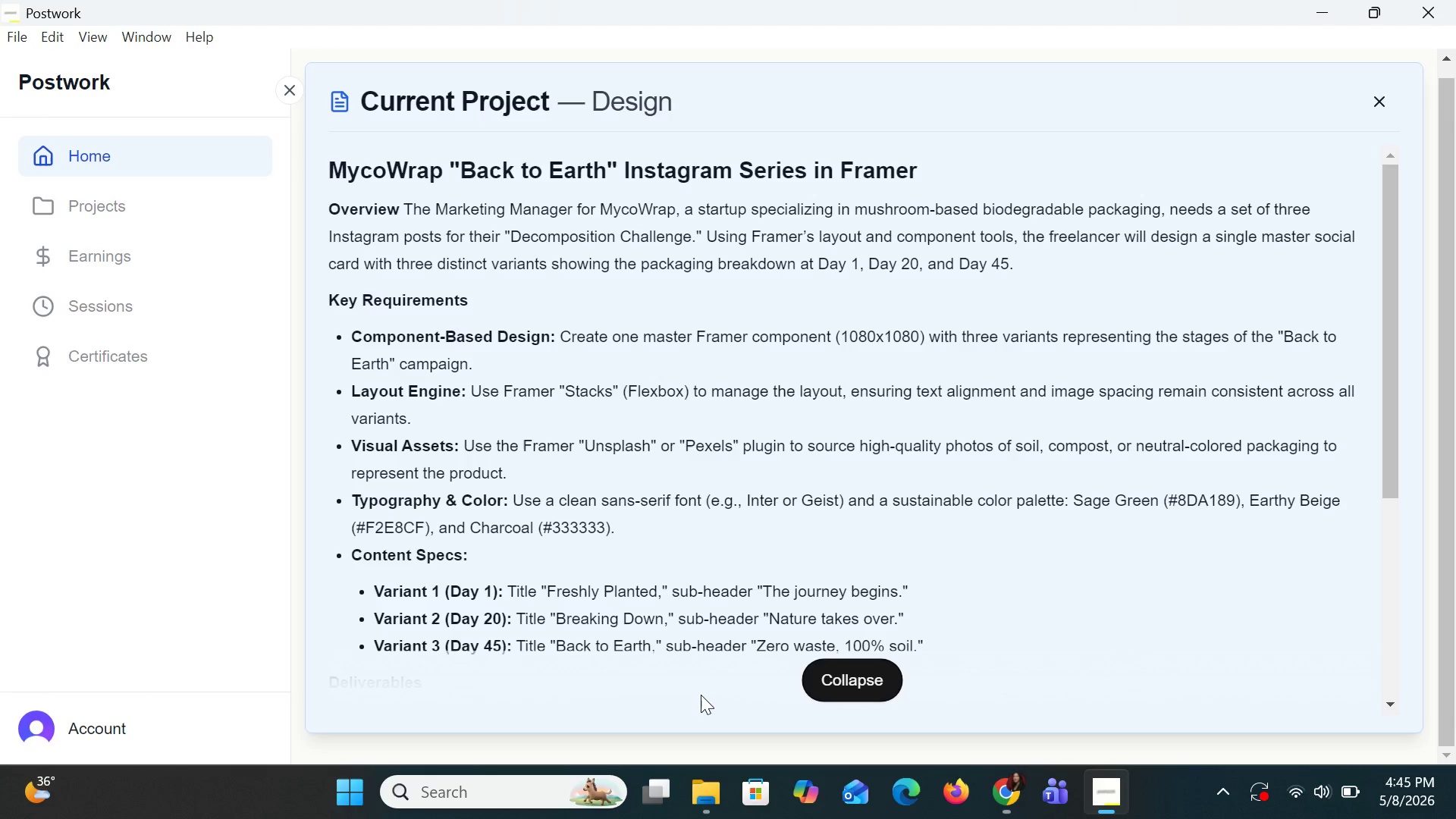 
key(Tab)